 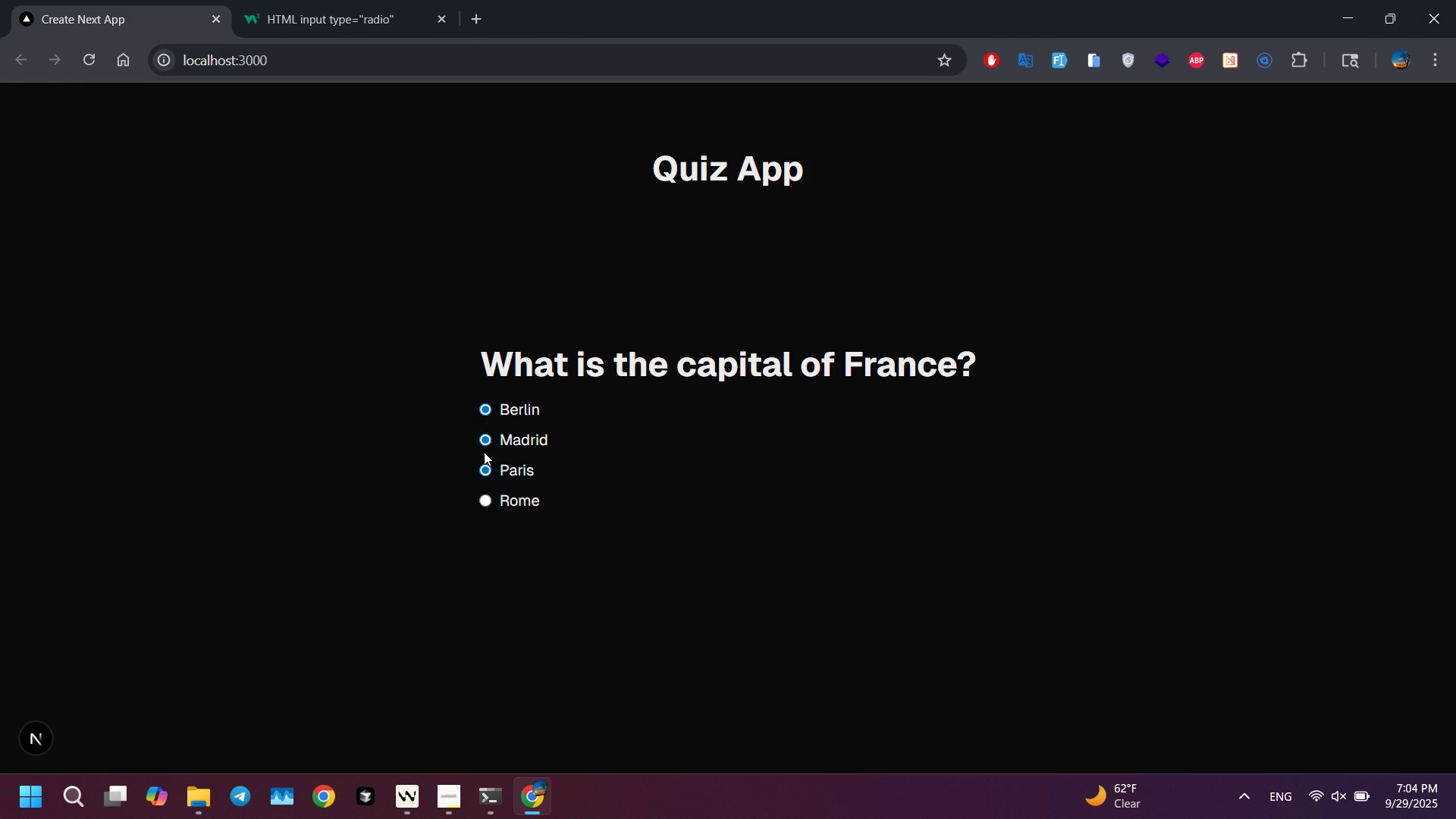 
key(Alt+AltLeft)
 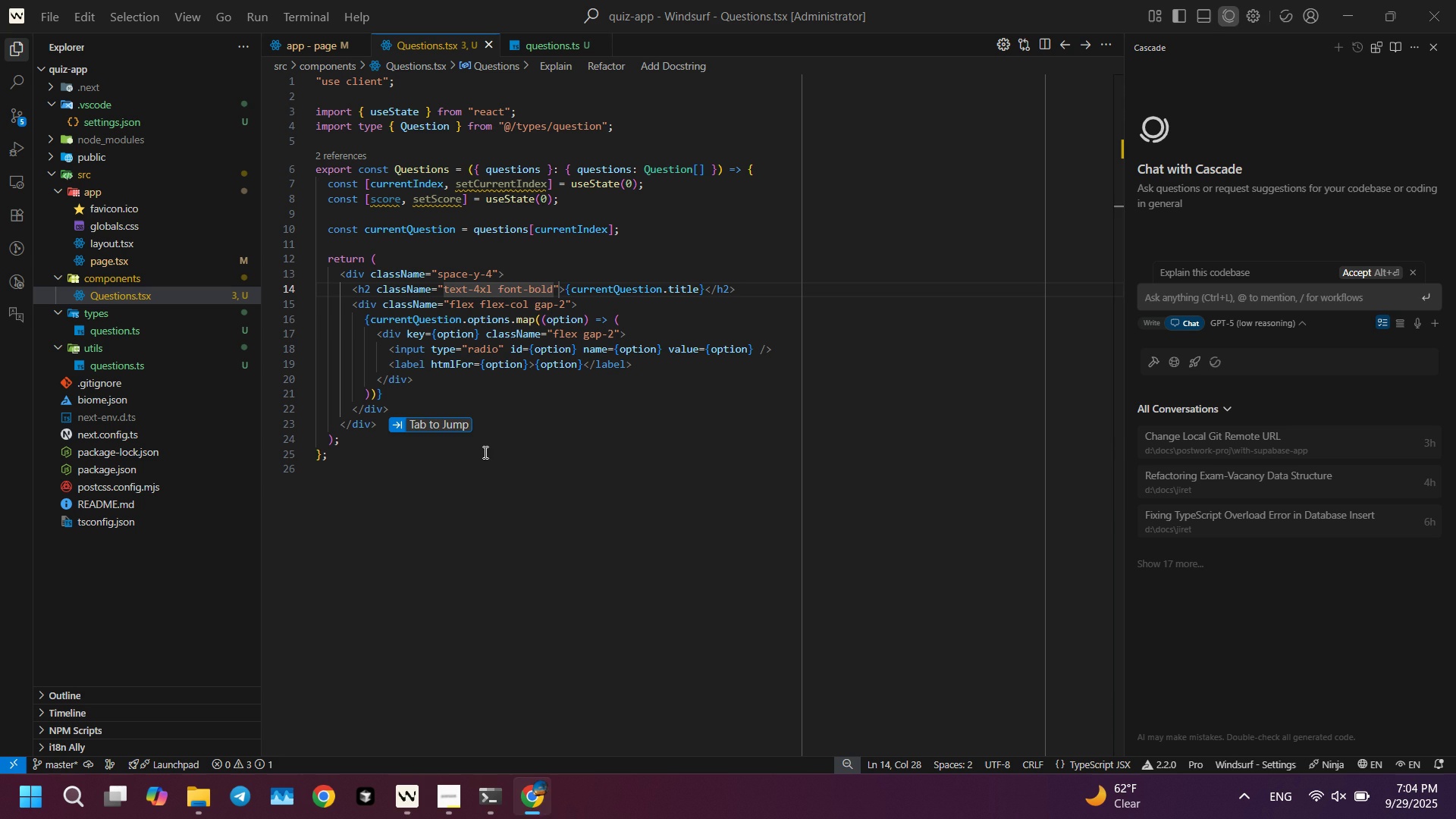 
key(Alt+Tab)
 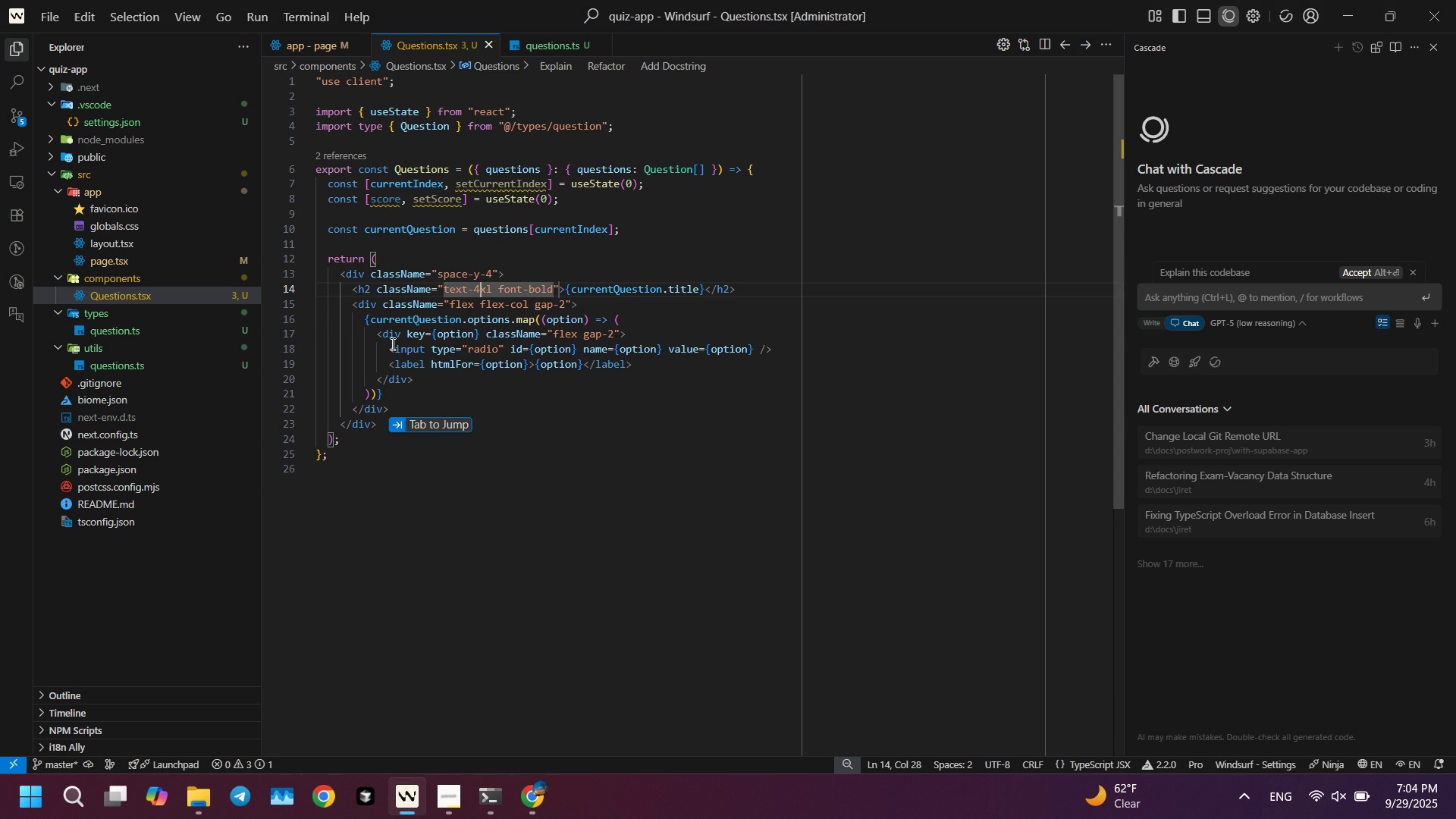 
left_click([388, 334])
 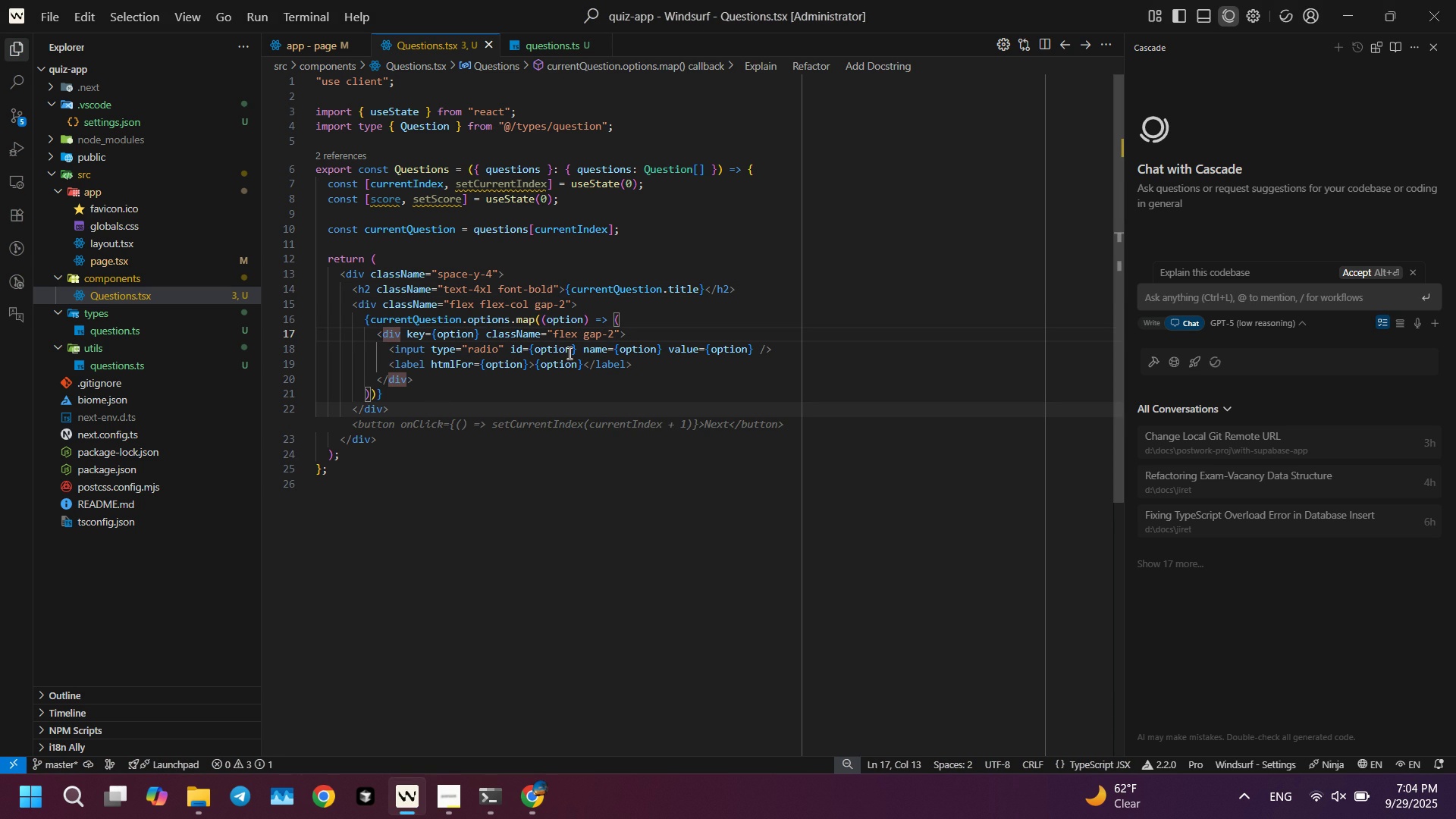 
wait(5.82)
 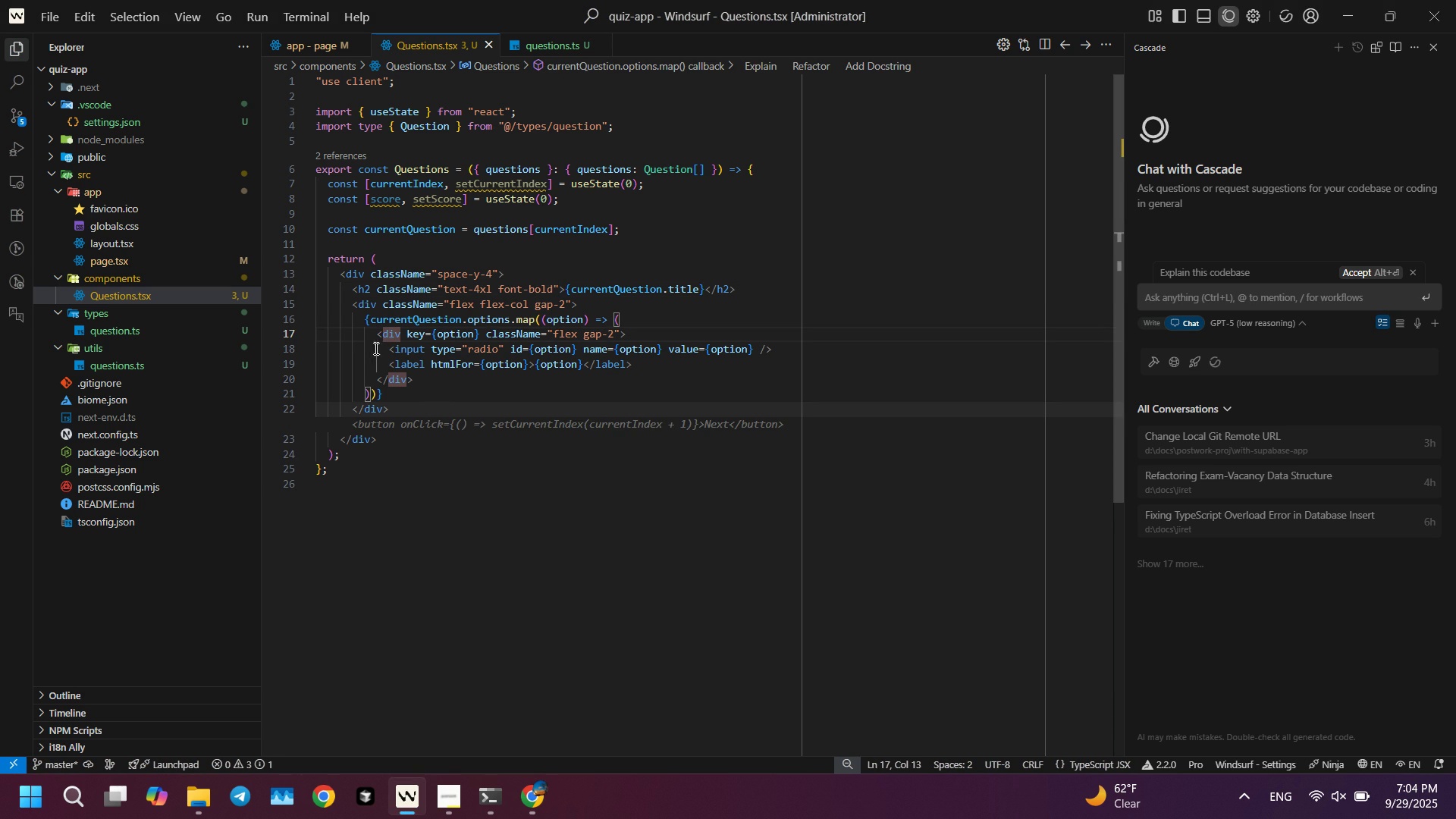 
key(Alt+AltLeft)
 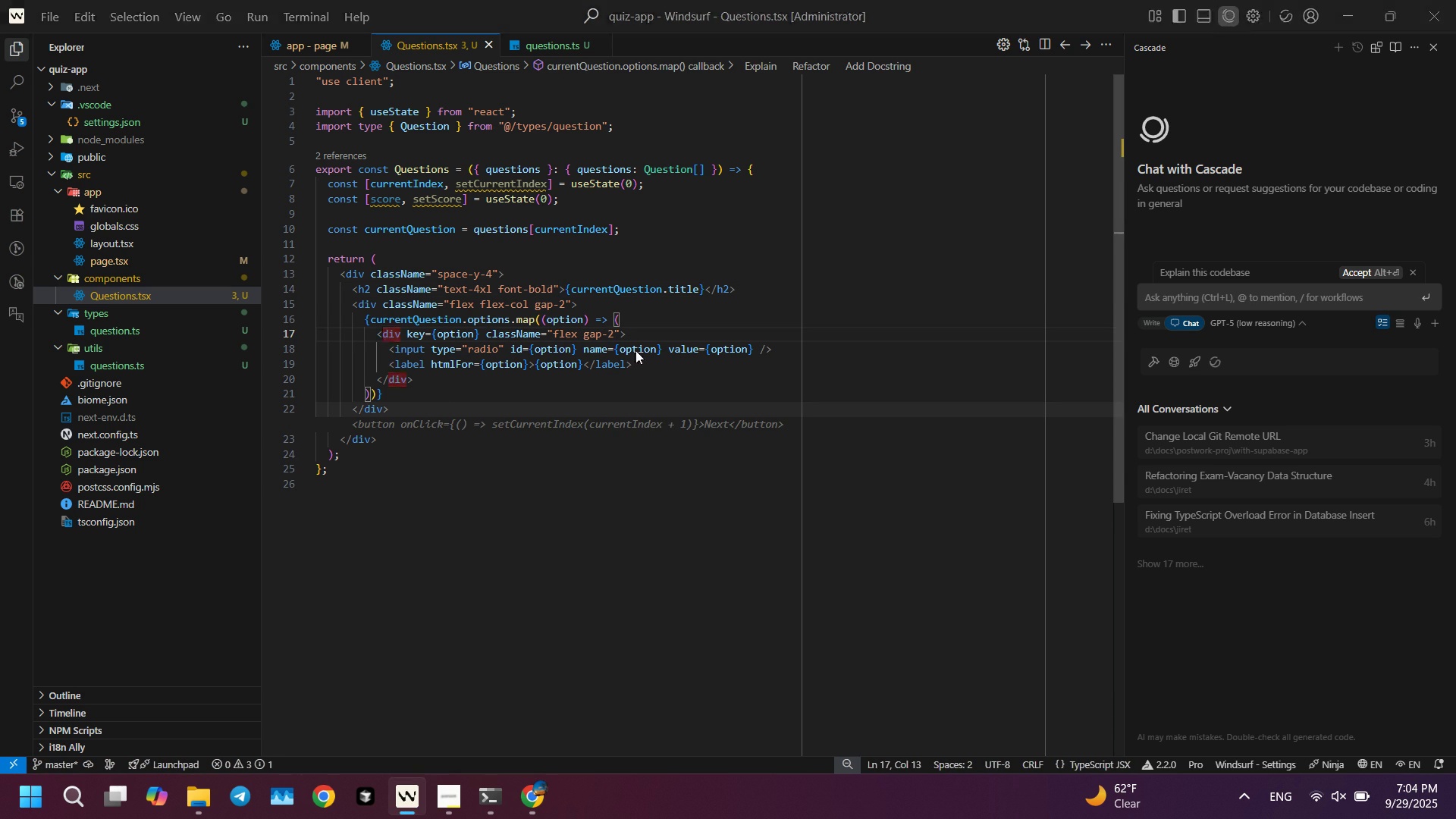 
key(Alt+Tab)
 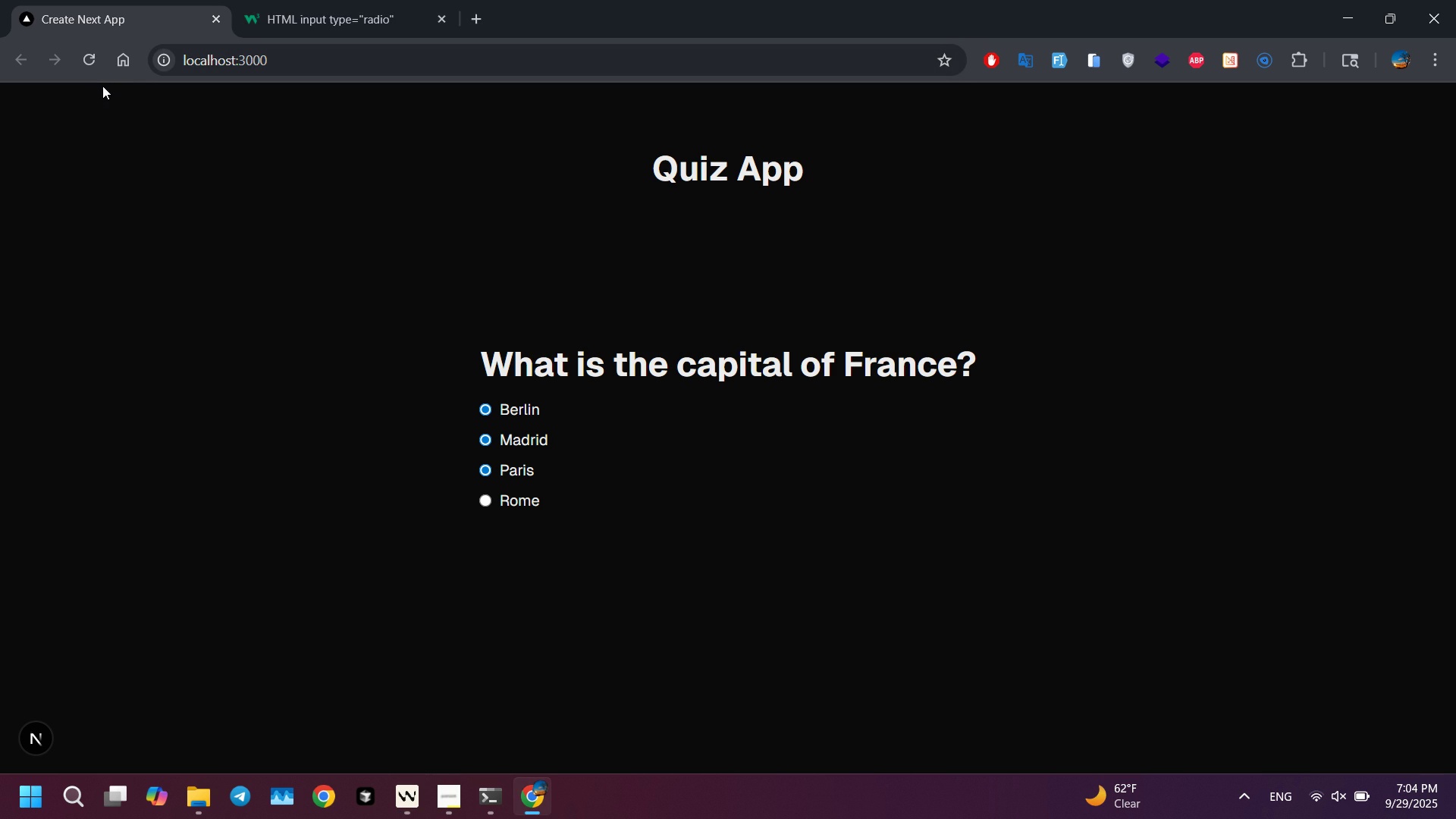 
left_click([87, 65])
 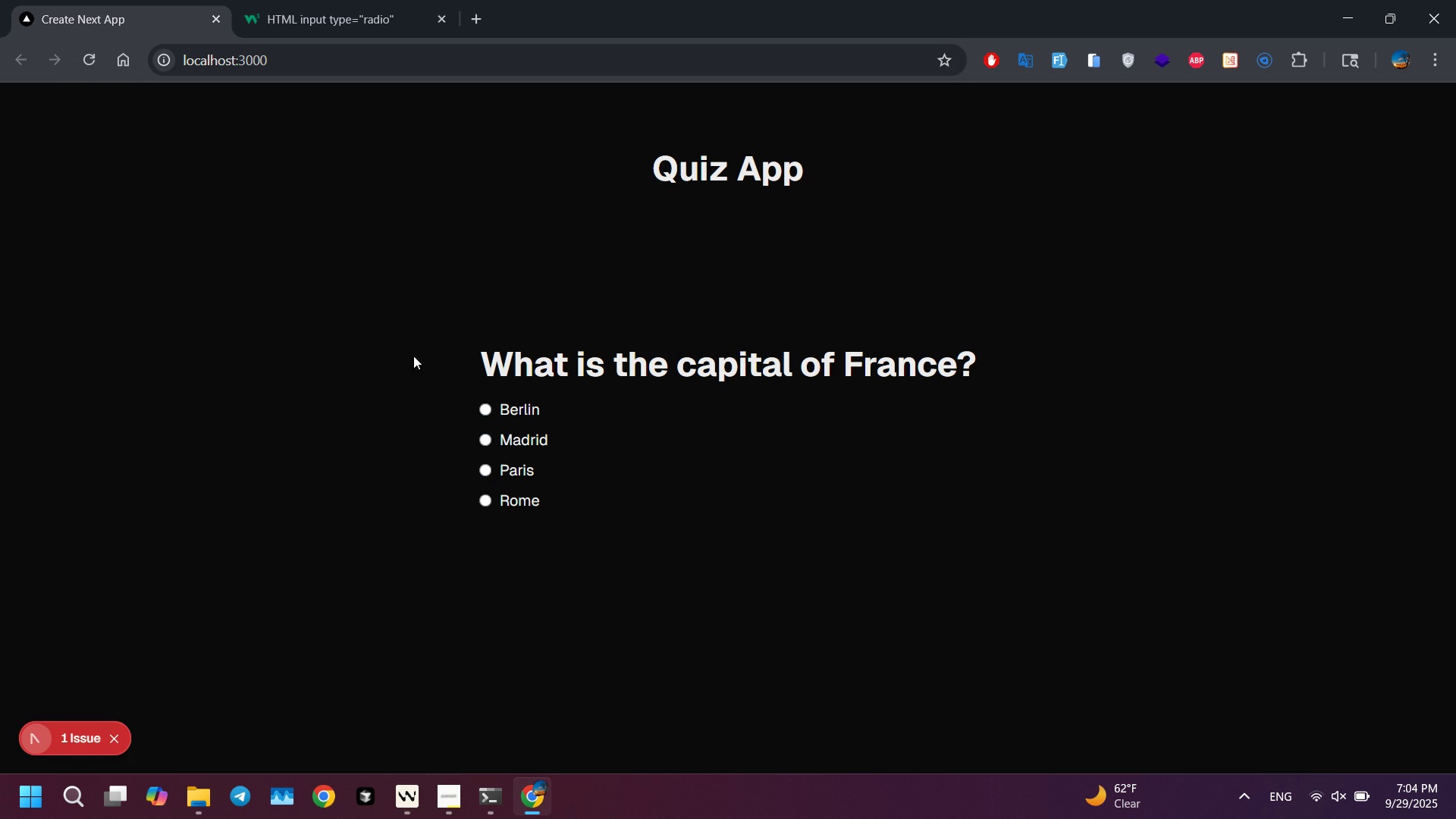 
key(Alt+AltLeft)
 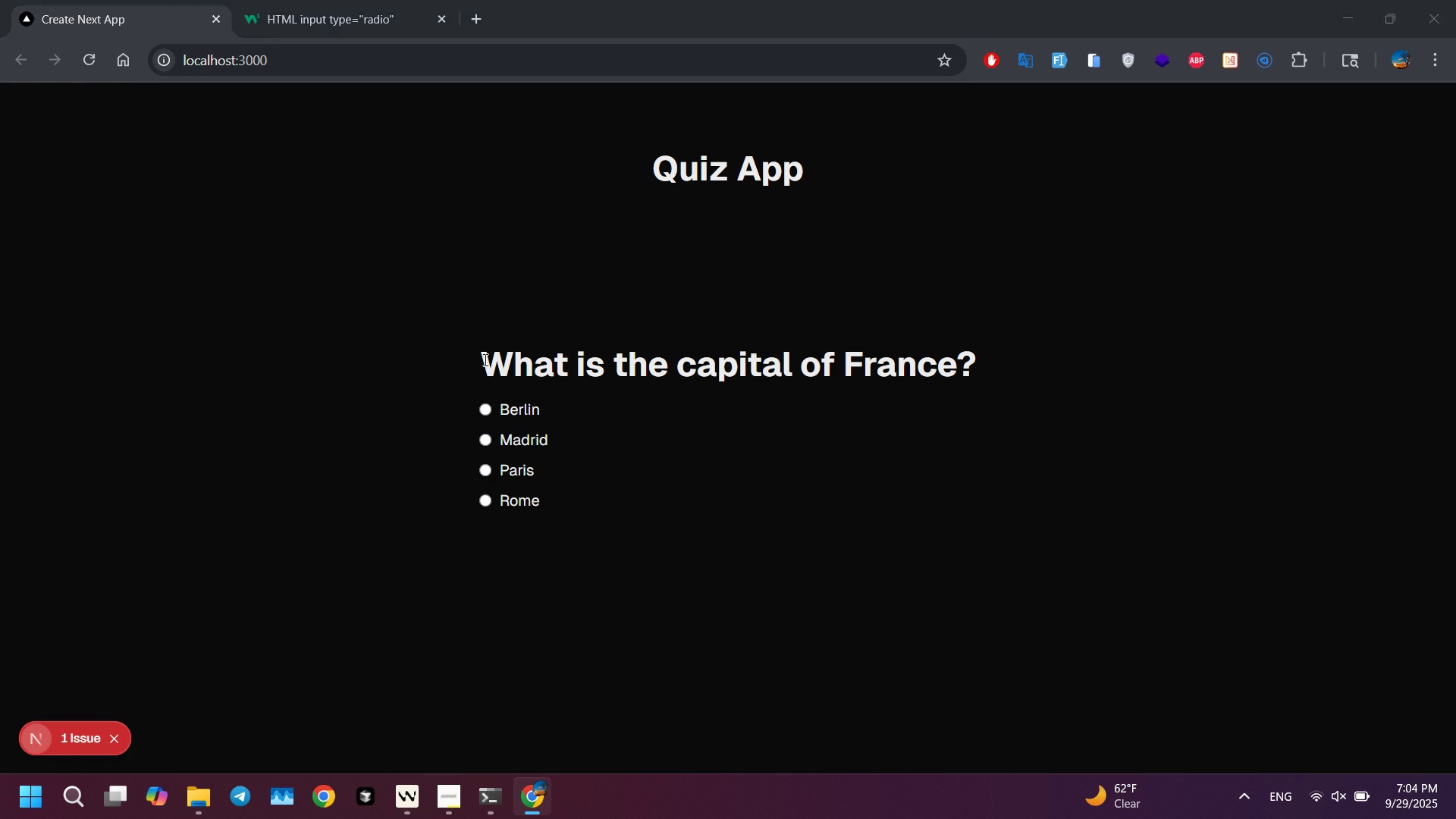 
key(Alt+Tab)
 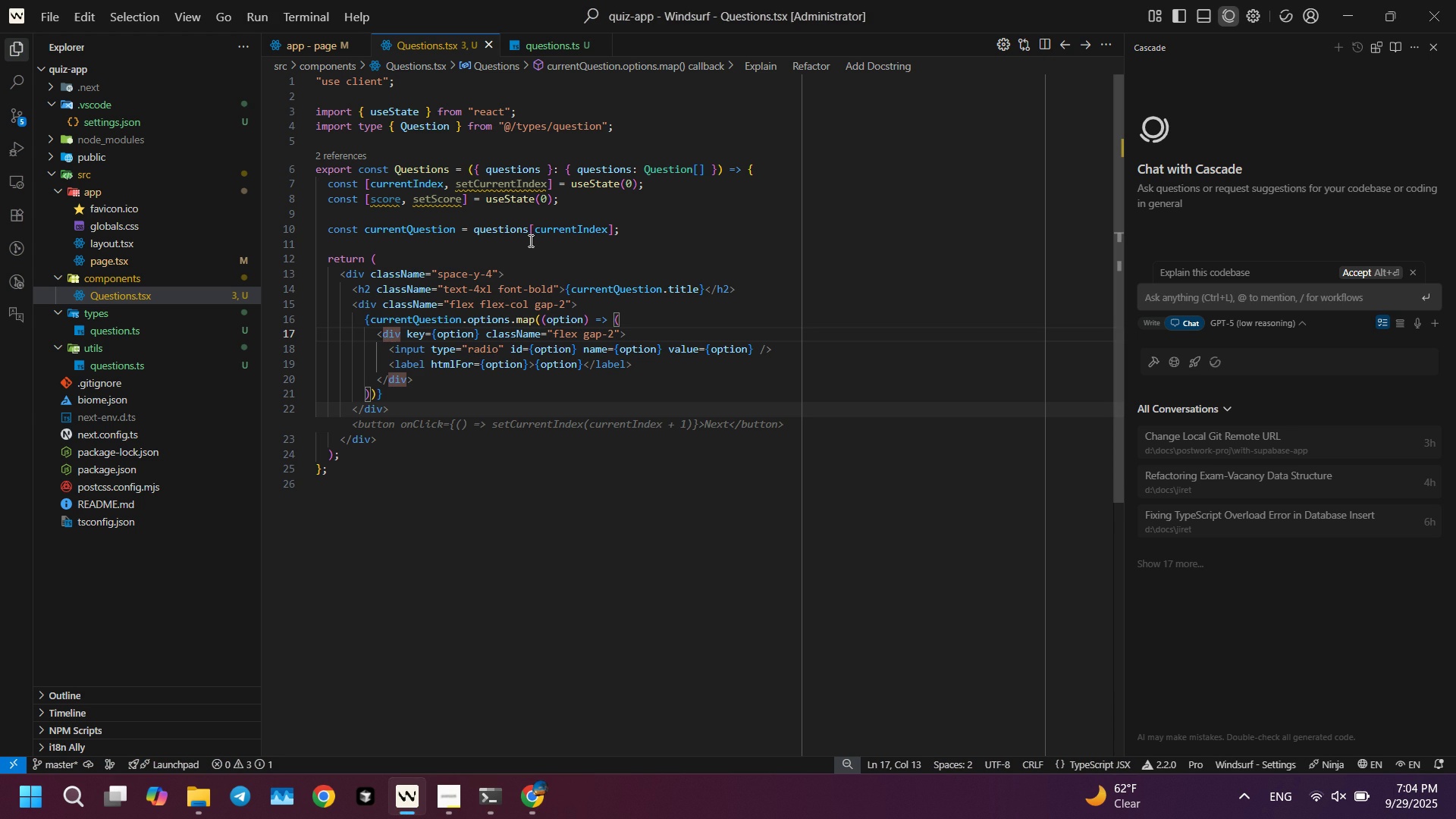 
left_click([579, 199])
 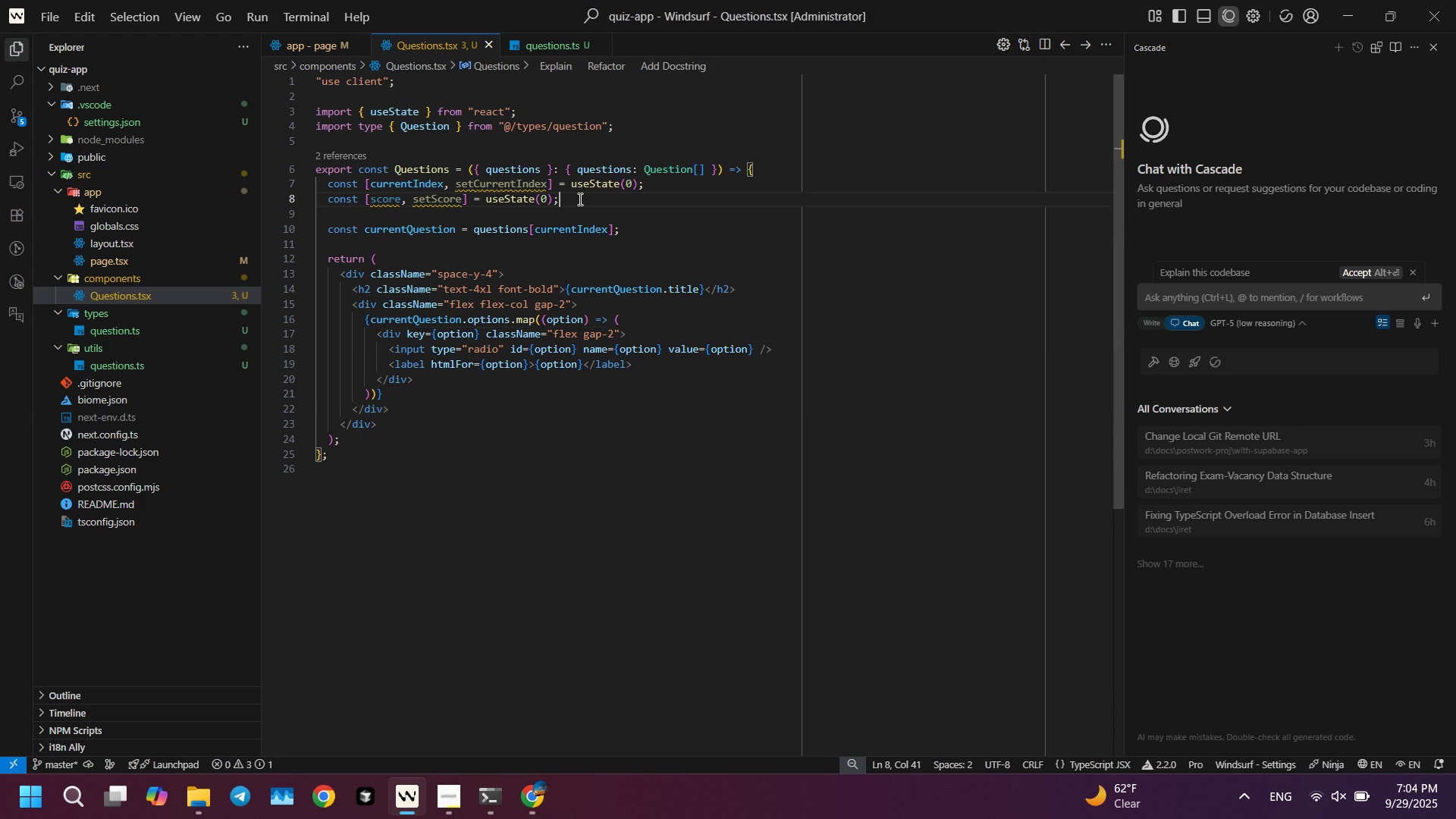 
key(Enter)
 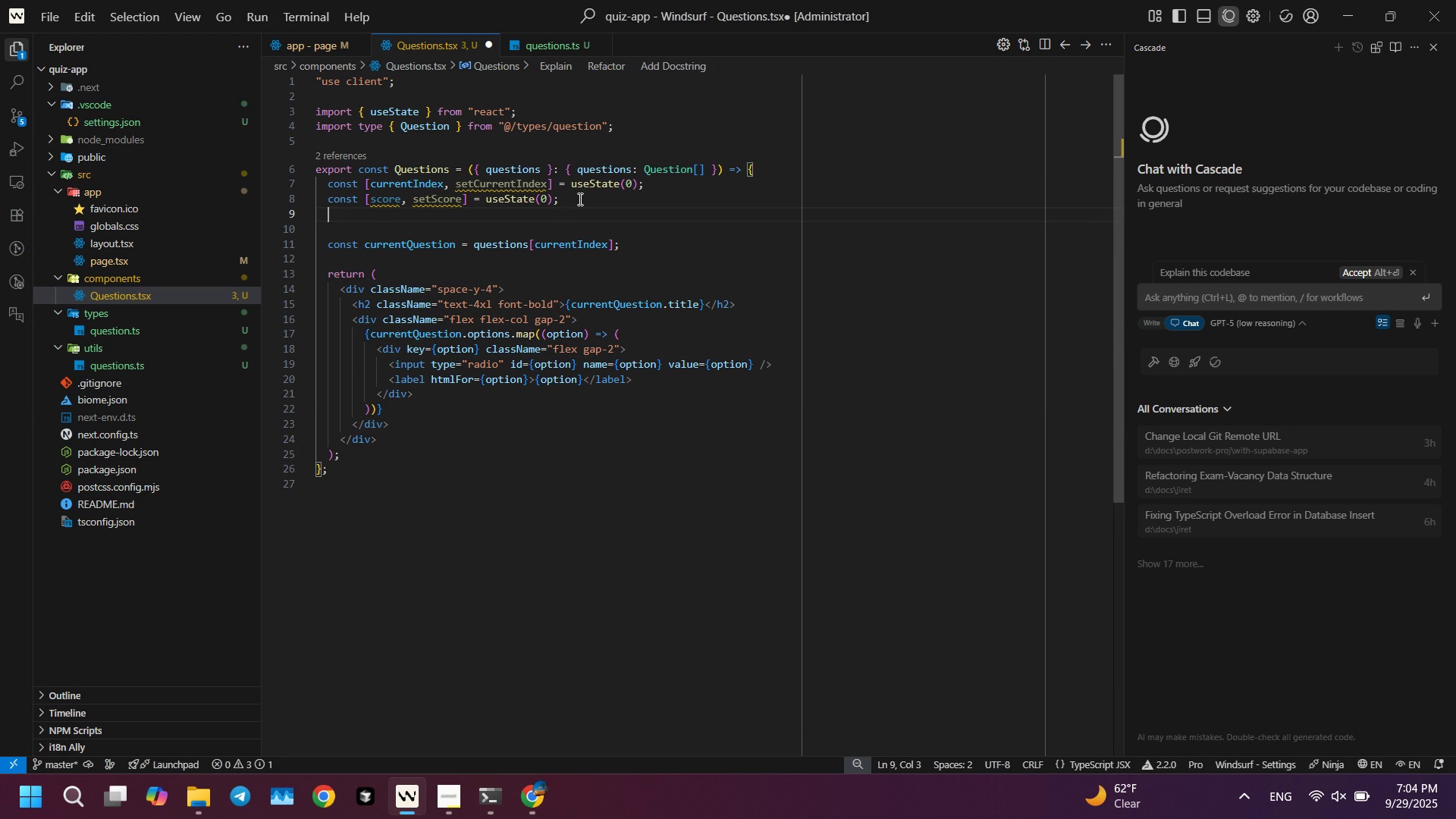 
type(const [)
 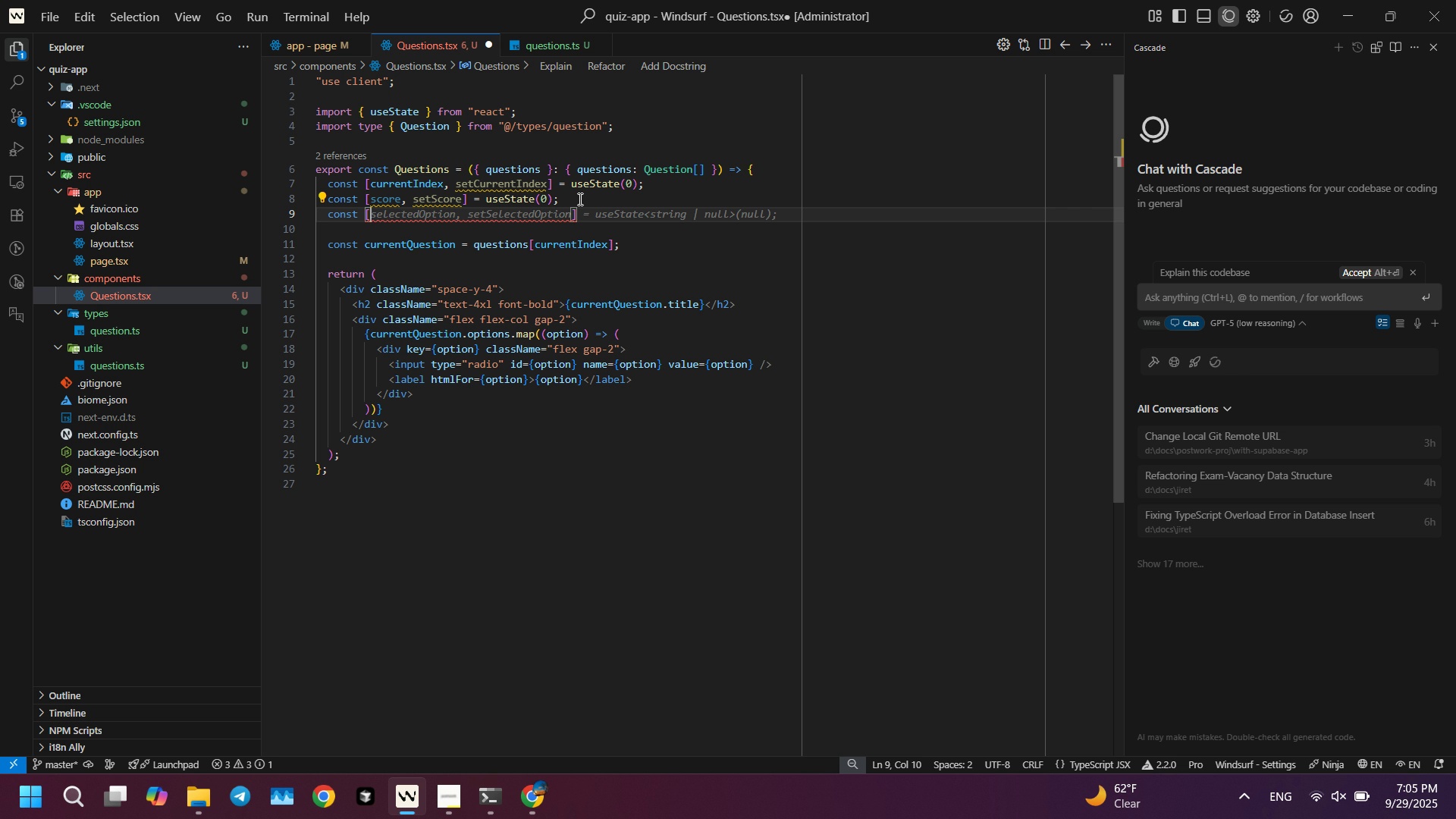 
wait(33.74)
 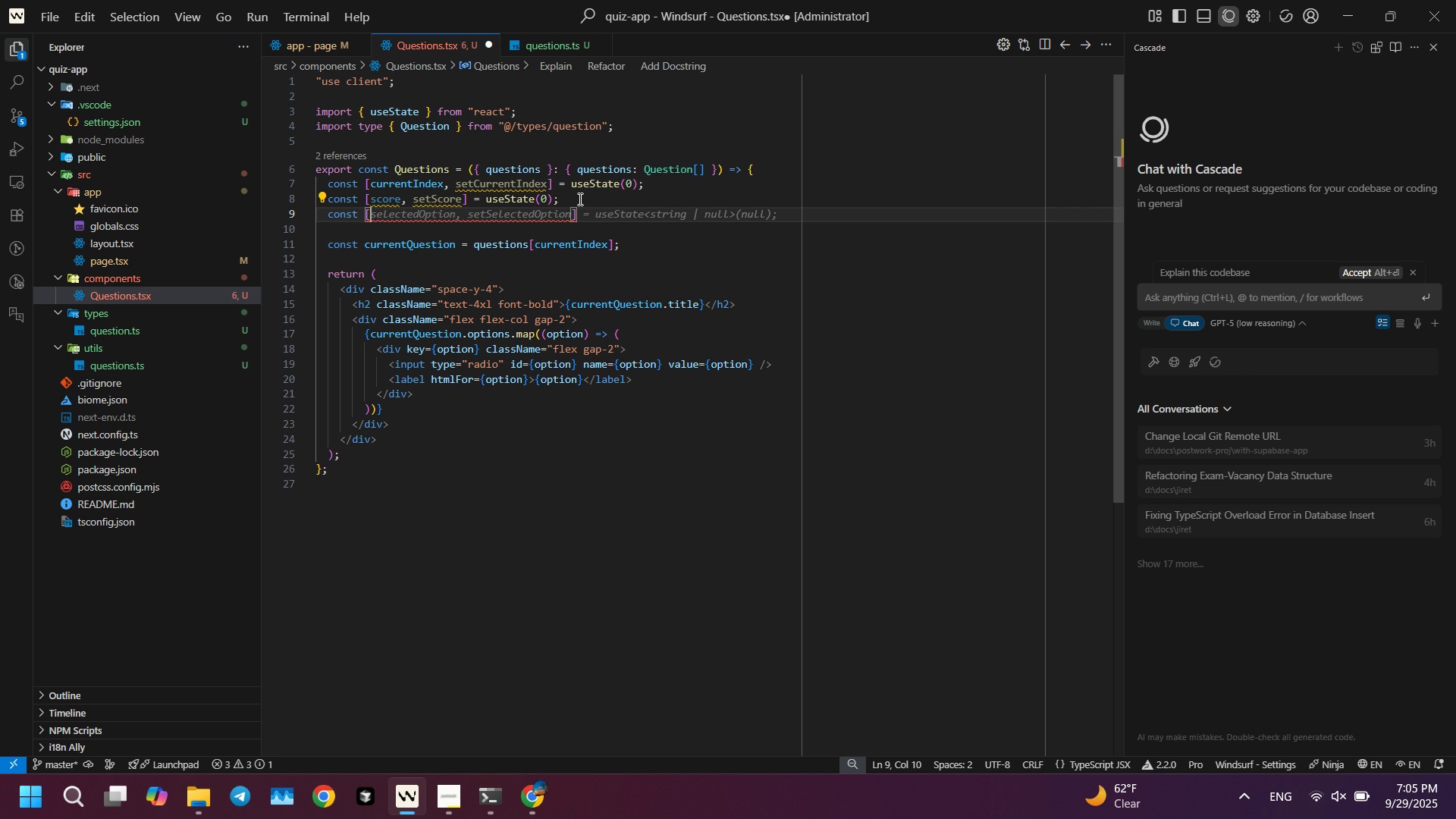 
type(com)
key(Backspace)
key(Backspace)
key(Backspace)
type(state, )
key(Backspace)
key(Backspace)
key(Backspace)
key(Backspace)
key(Backspace)
key(Backspace)
key(Backspace)
 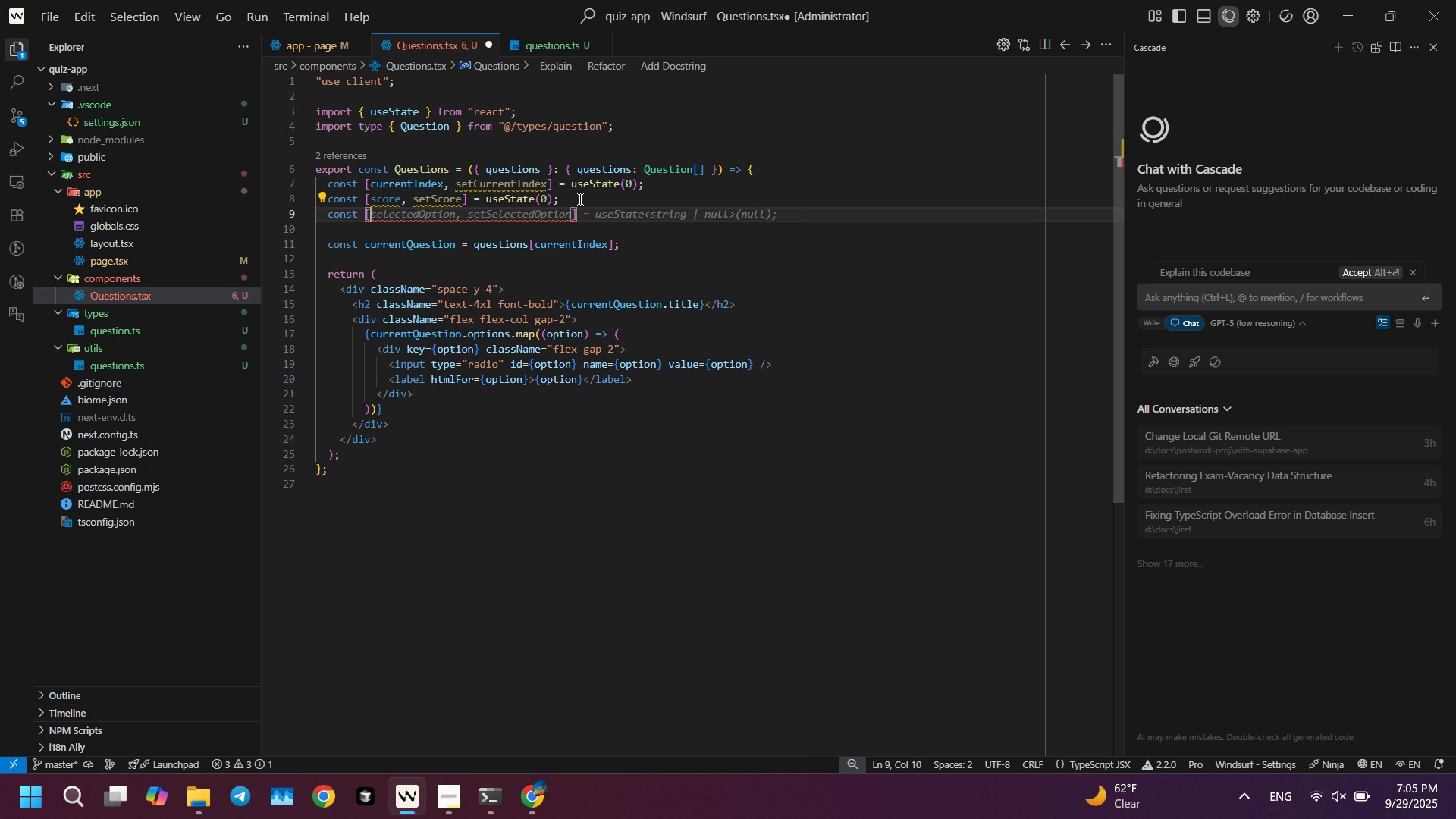 
wait(5.31)
 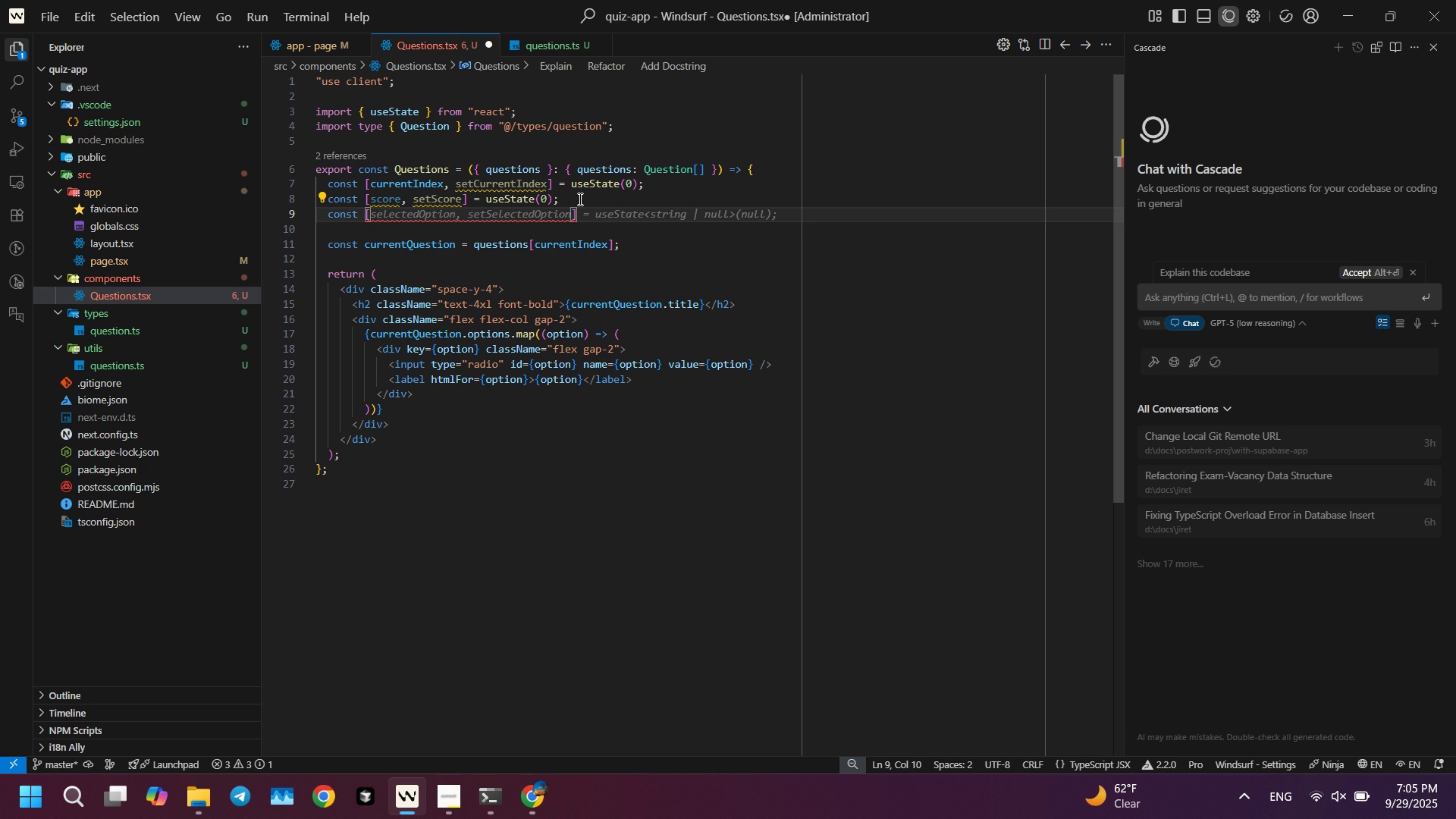 
type(component)
key(Backspace)
key(Backspace)
key(Backspace)
key(Backspace)
type(componentStat, )
key(Backspace)
key(Backspace)
type(e ,)
key(Backspace)
key(Backspace)
type(, setcomp)
key(Backspace)
key(Backspace)
key(Backspace)
key(Backspace)
type(ComponentState)